 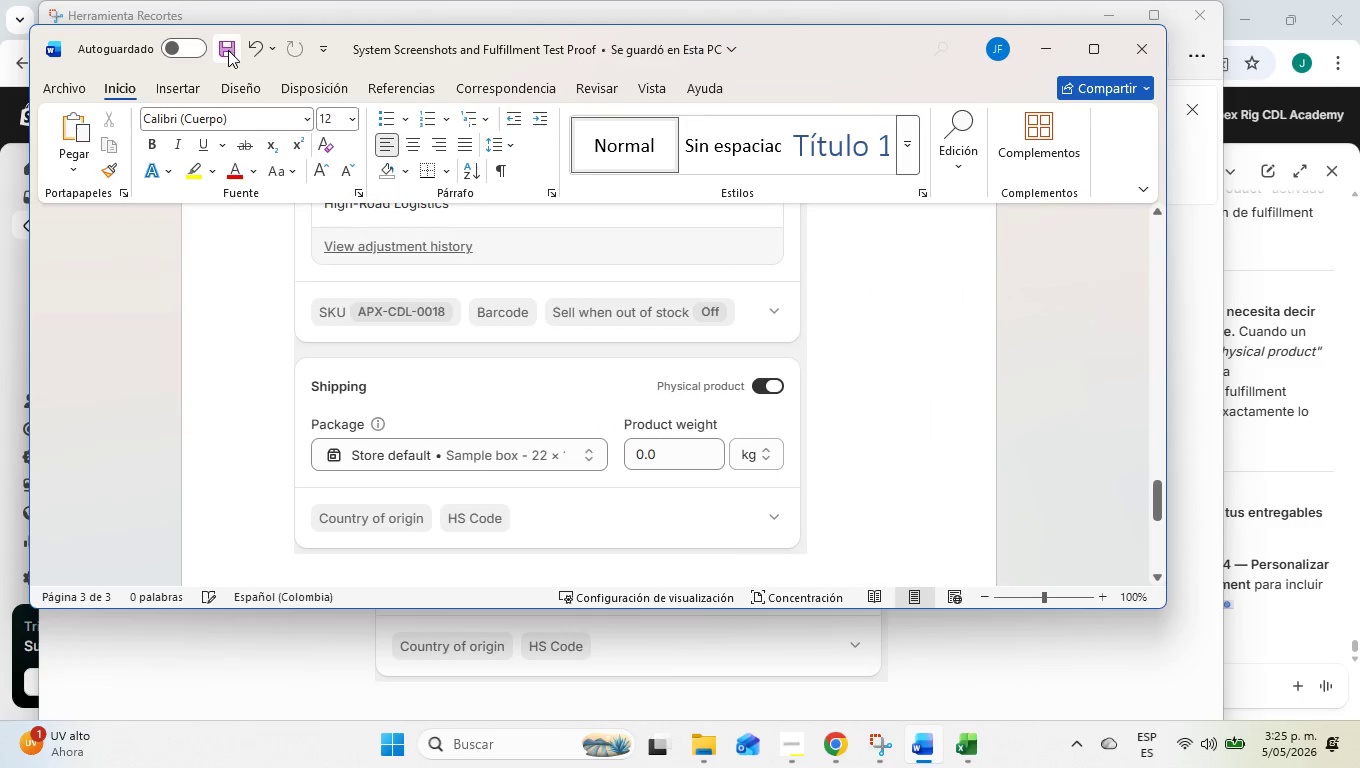 
left_click([1040, 50])
 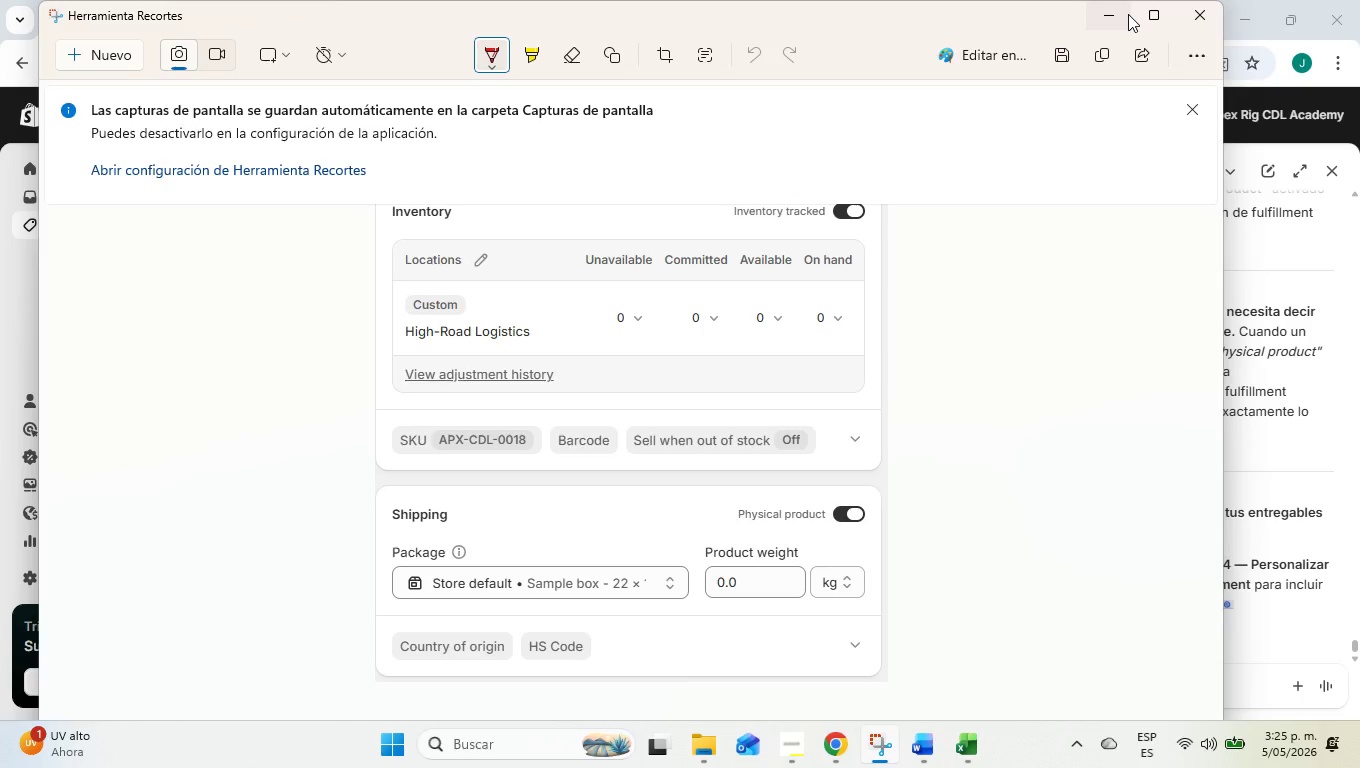 
left_click([1128, 14])
 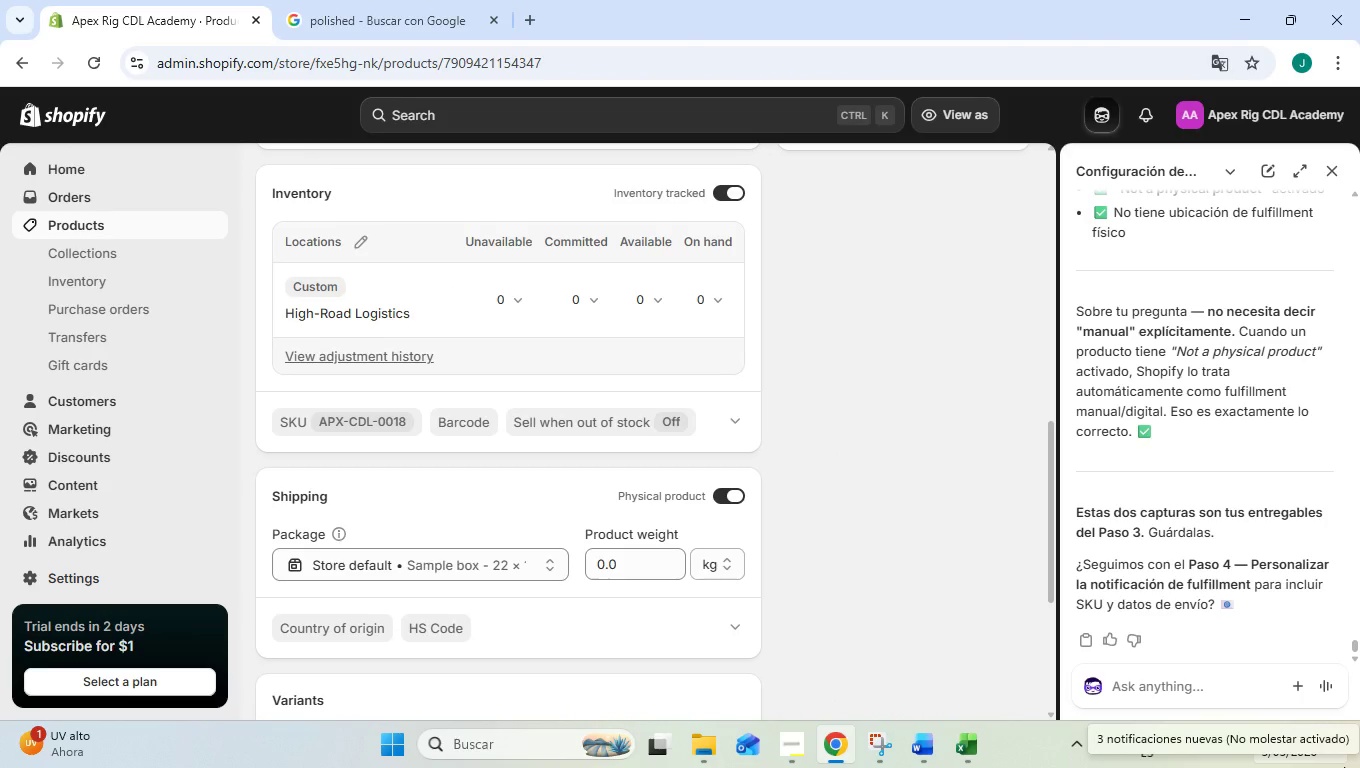 
wait(5.64)
 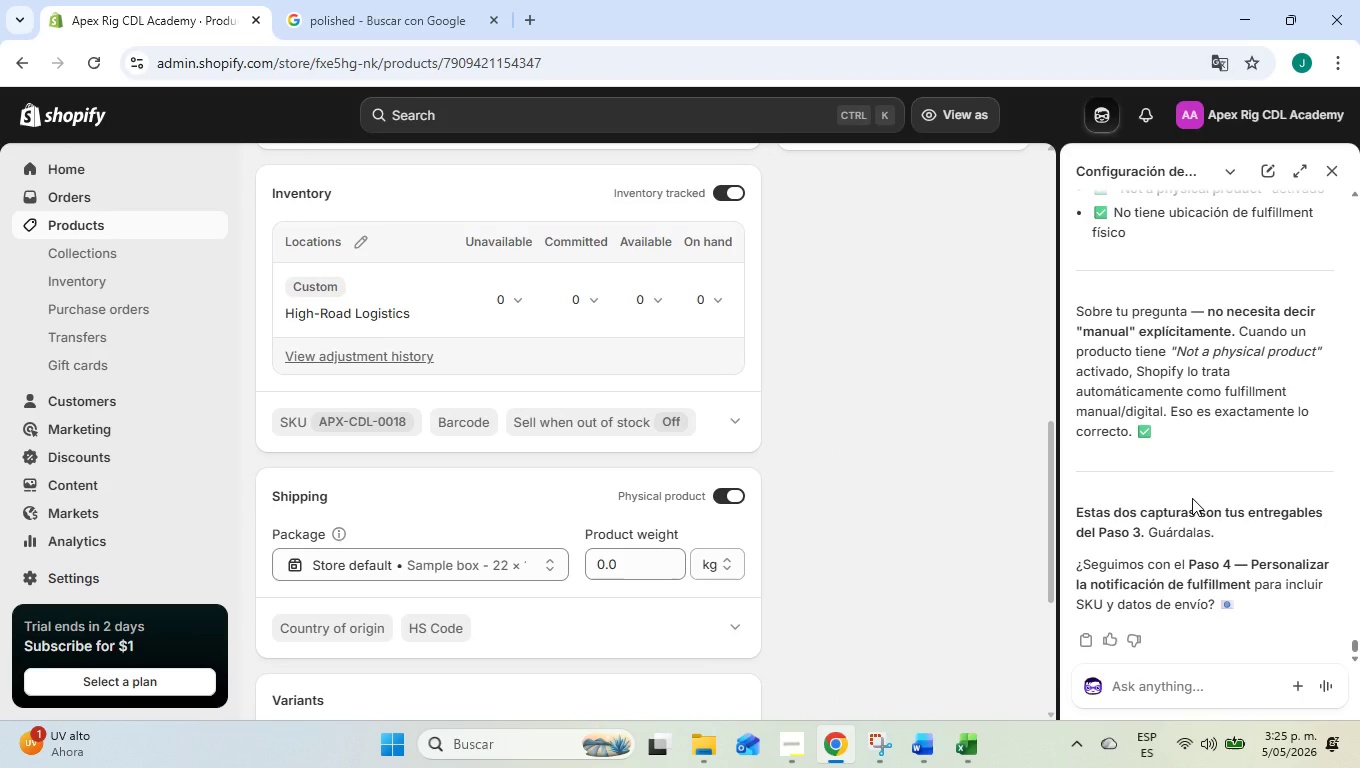 
scroll: coordinate [1121, 382], scroll_direction: down, amount: 5.0
 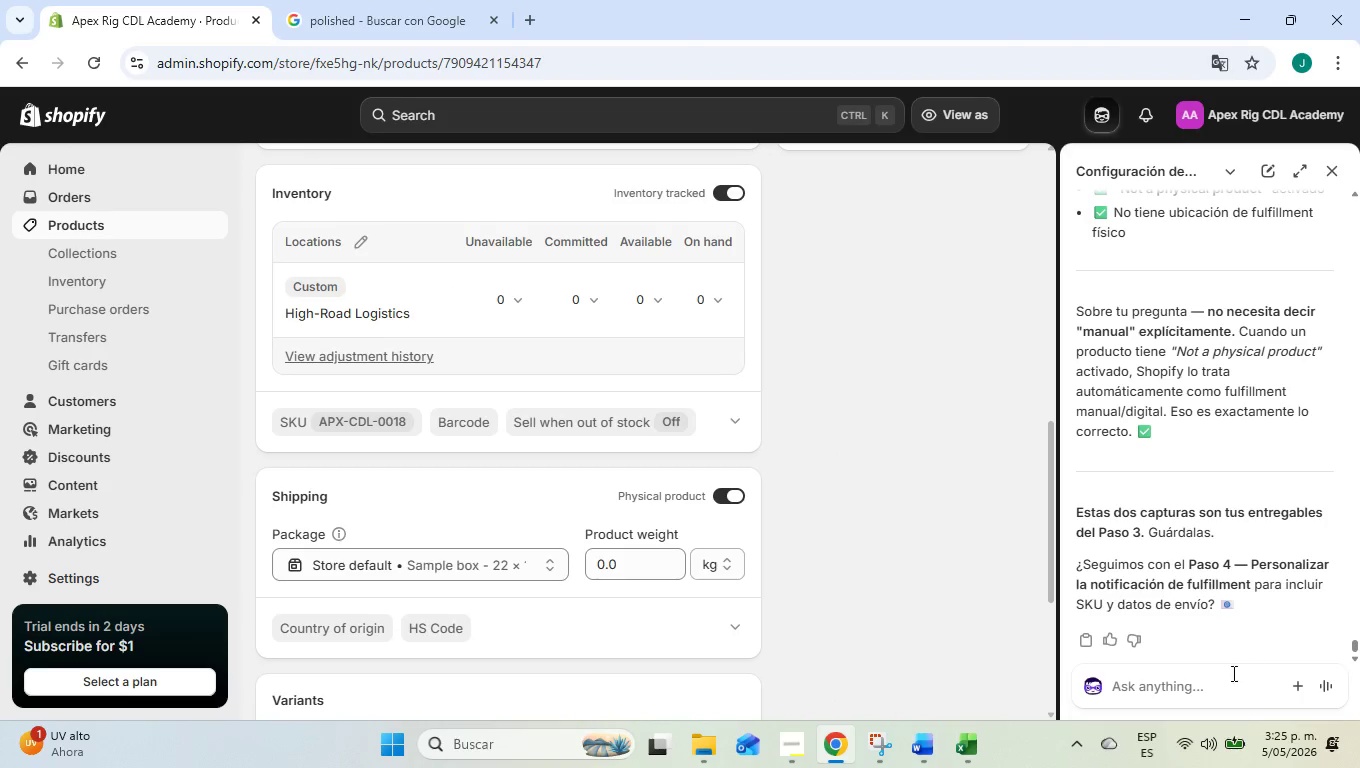 
left_click([1208, 681])
 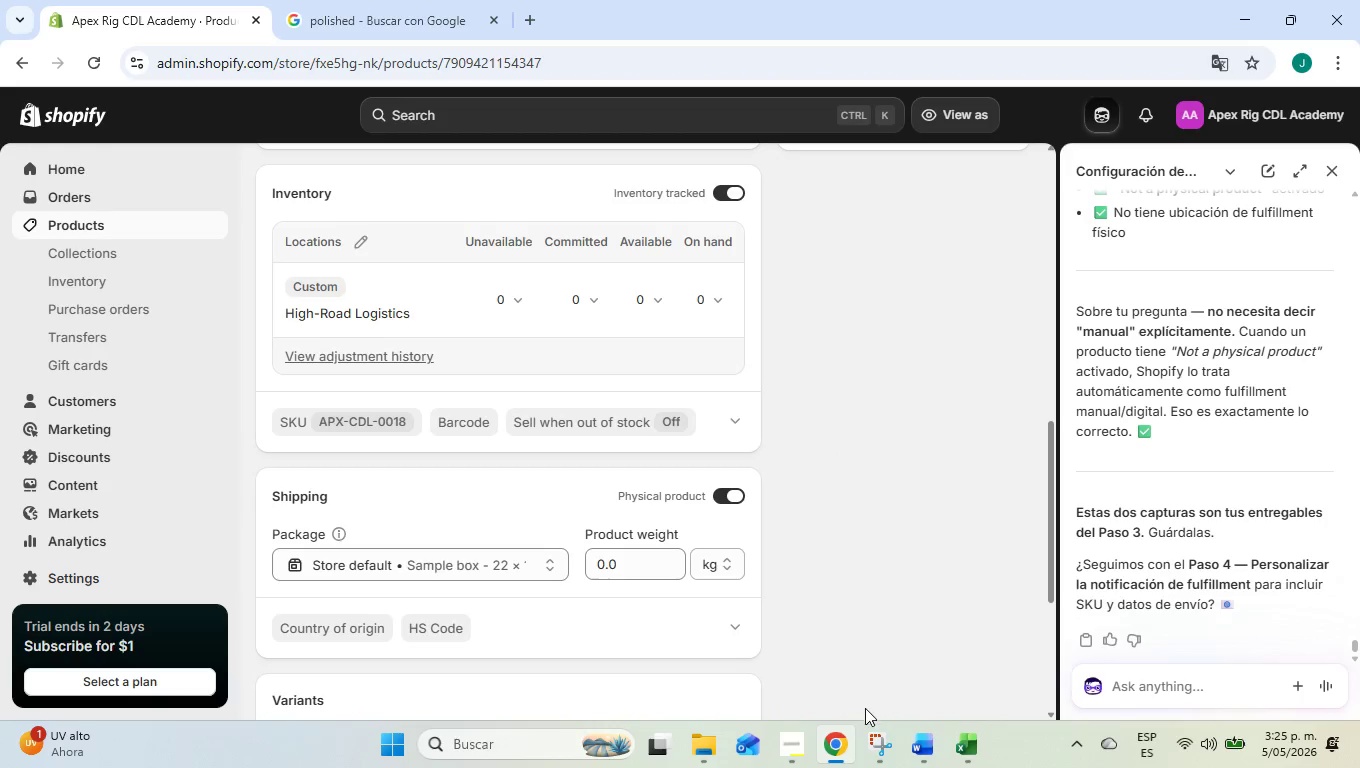 
left_click([802, 750])